 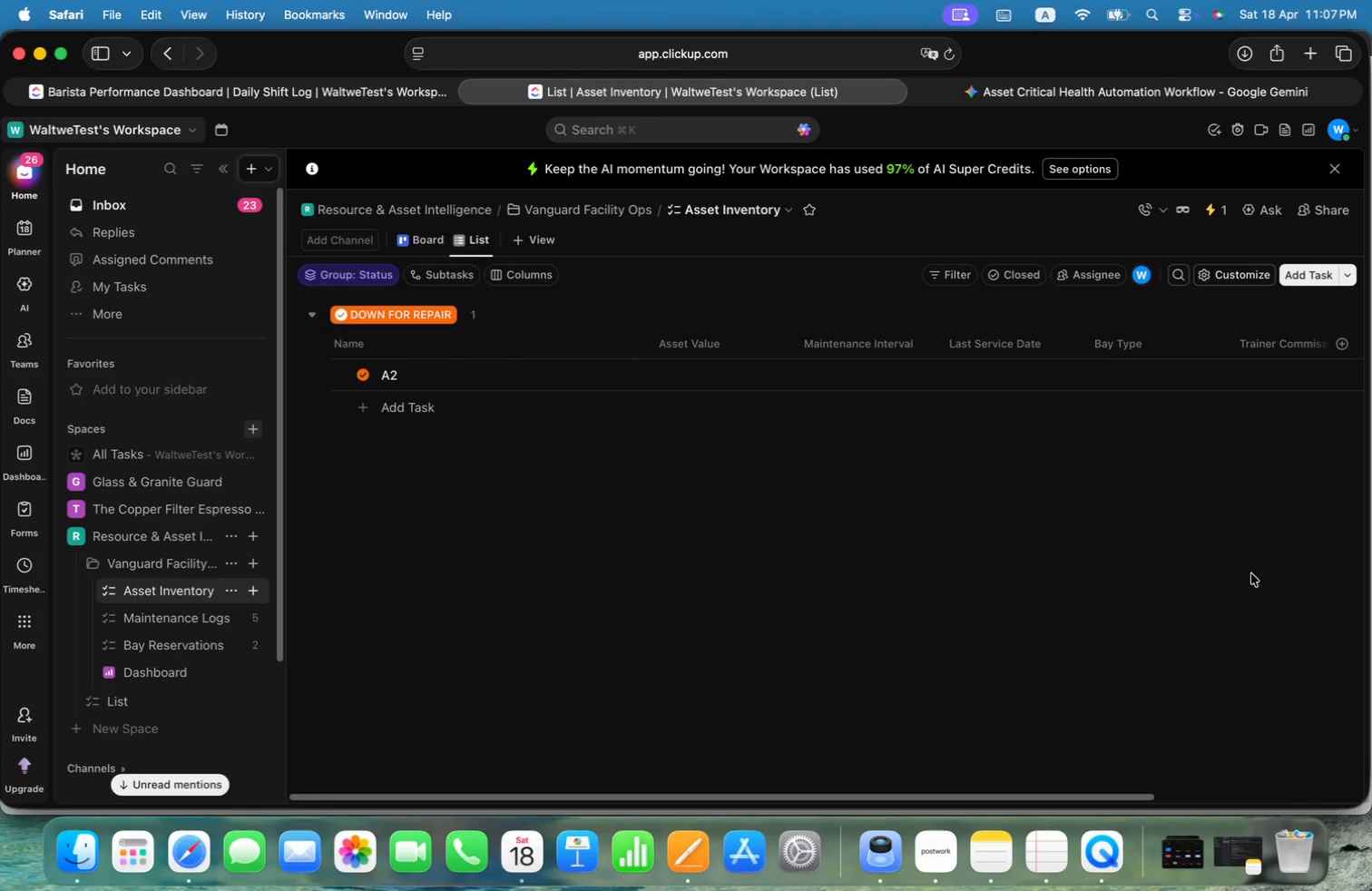 
left_click_drag(start_coordinate=[1048, 794], to_coordinate=[1298, 789])
 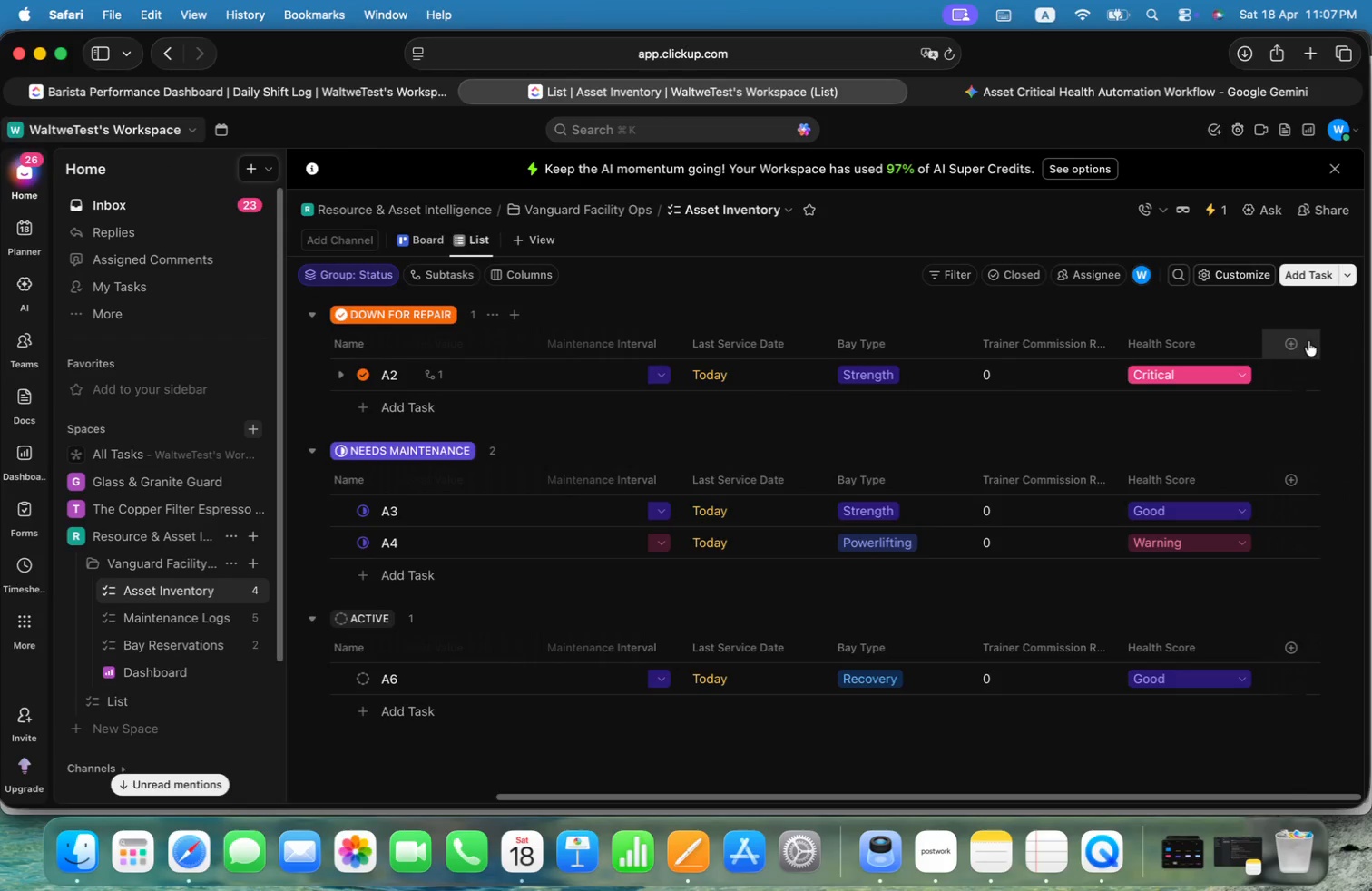 
left_click([1297, 339])
 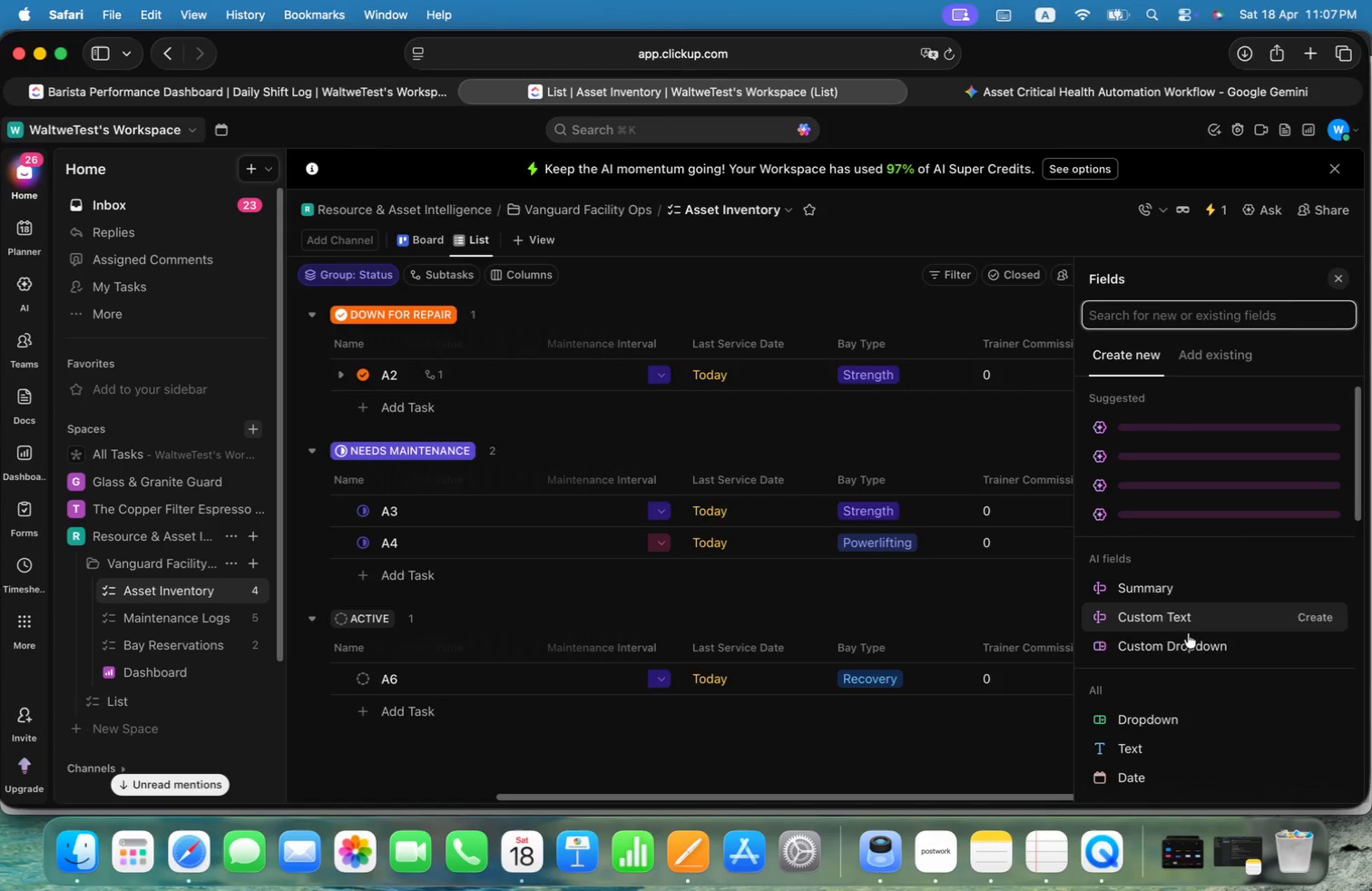 
left_click([1158, 720])
 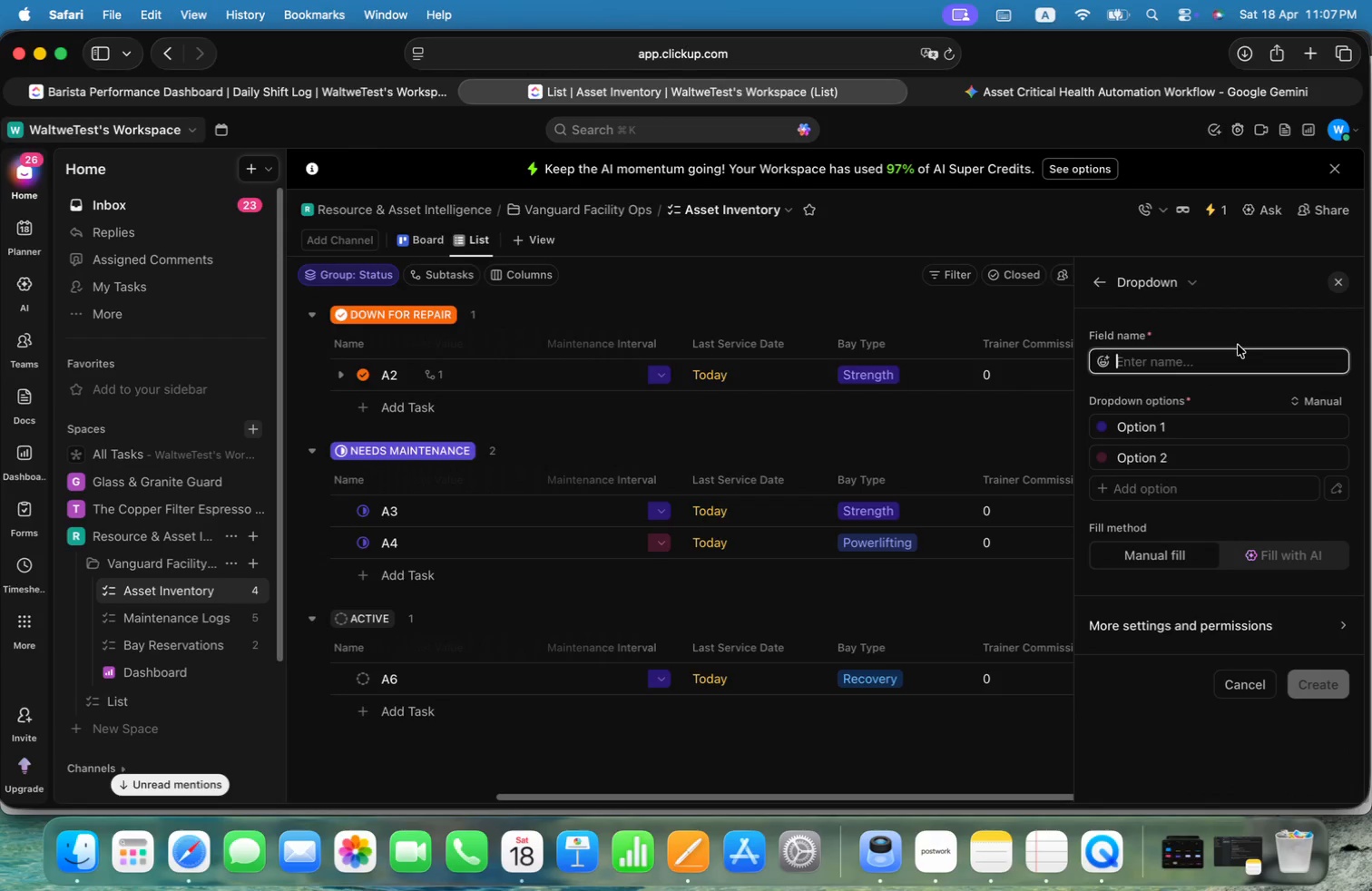 
key(Alt+Meta+CommandLeft)
 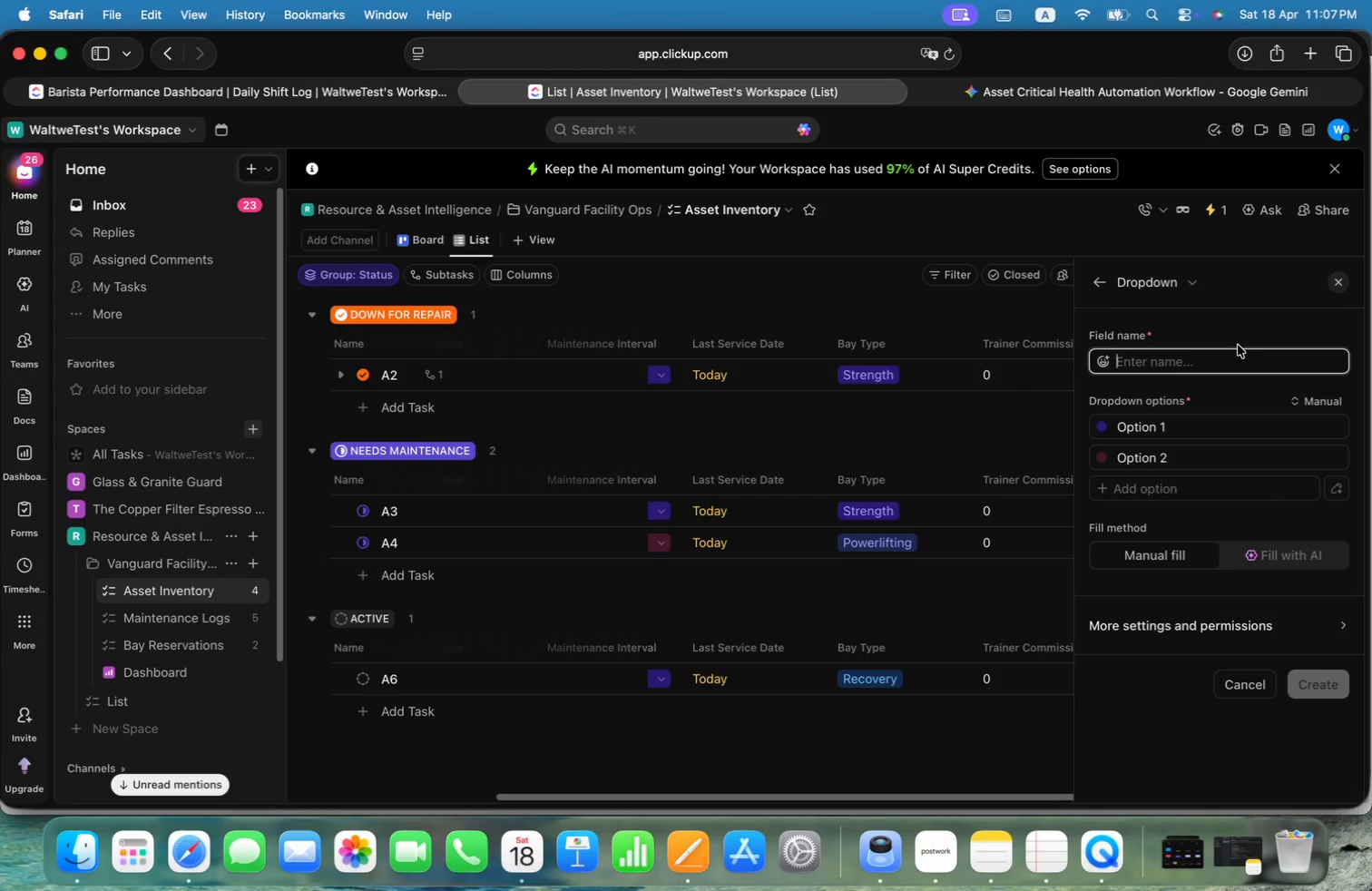 
key(Alt+Meta+V)
 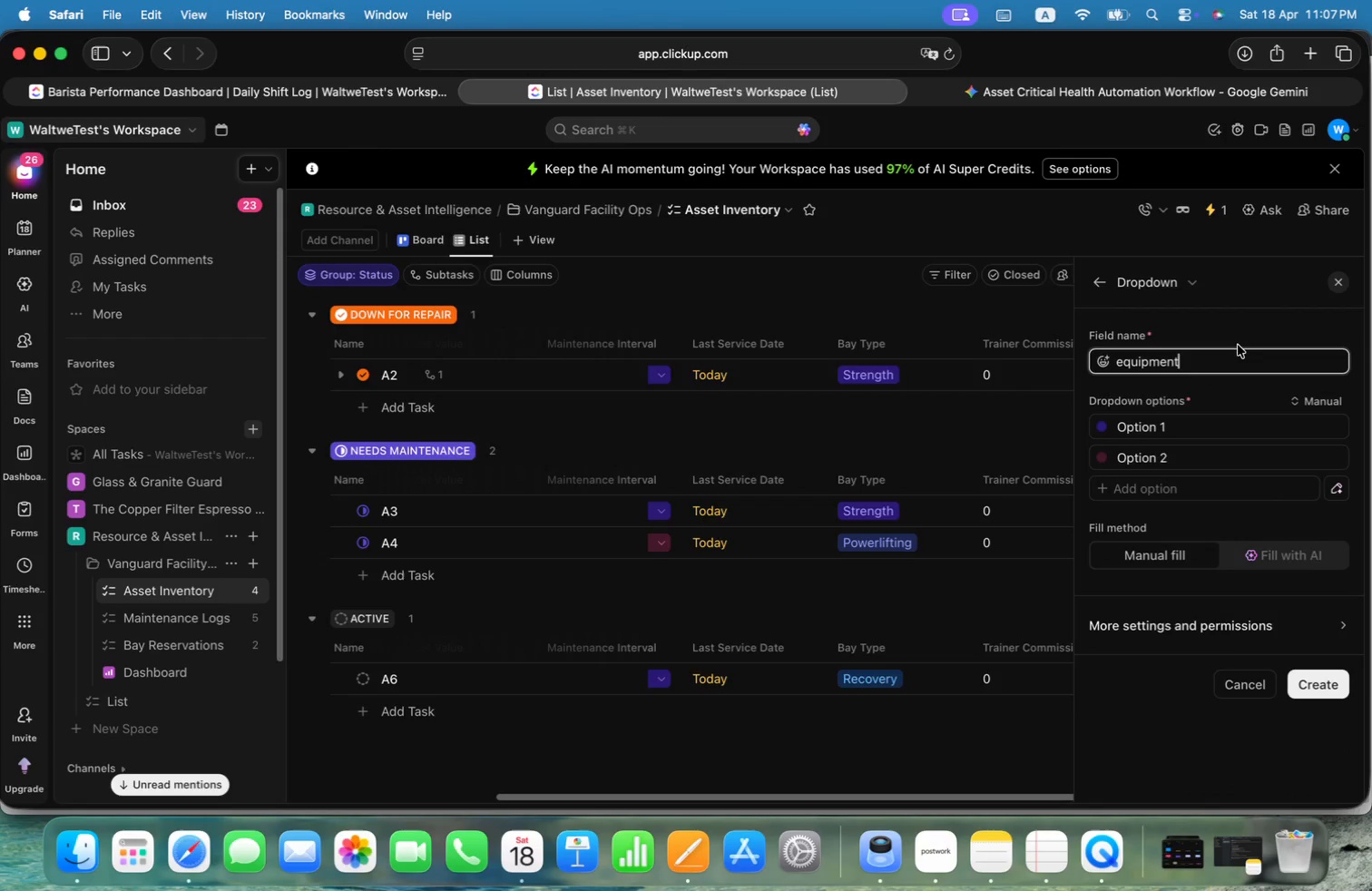 
key(Alt+ArrowLeft)
 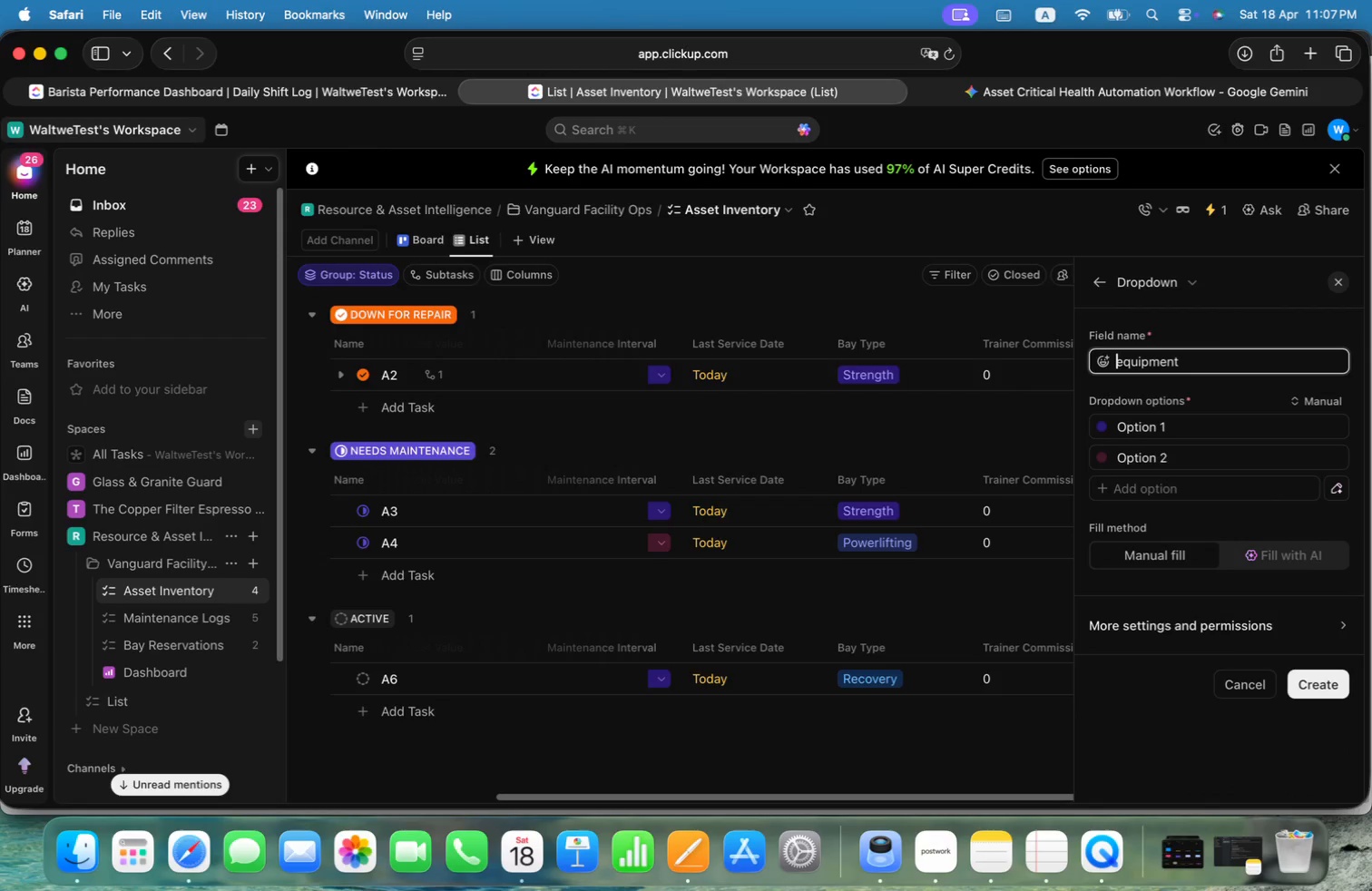 
key(Alt+ArrowLeft)
 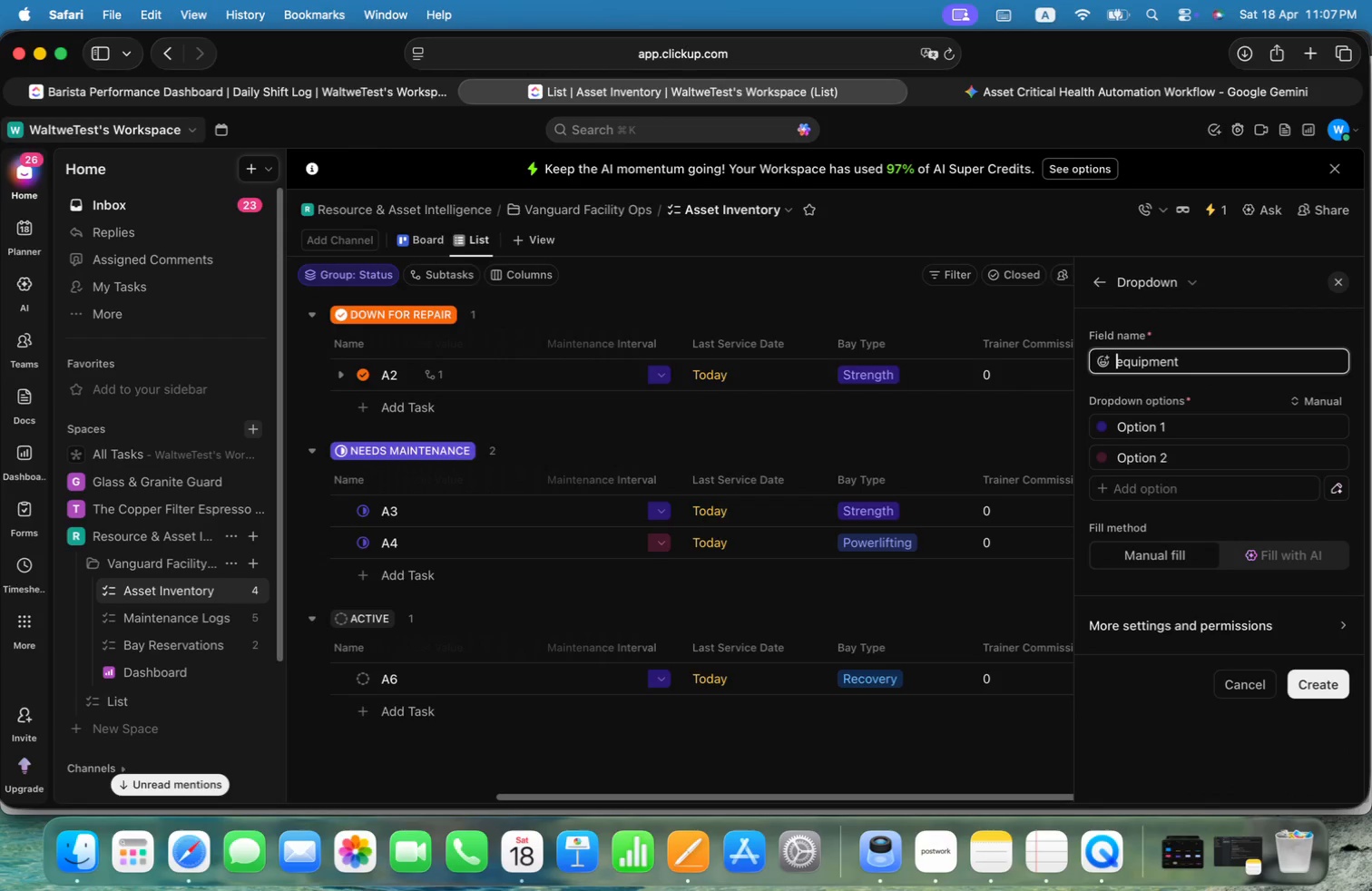 
key(Alt+Shift+T)
 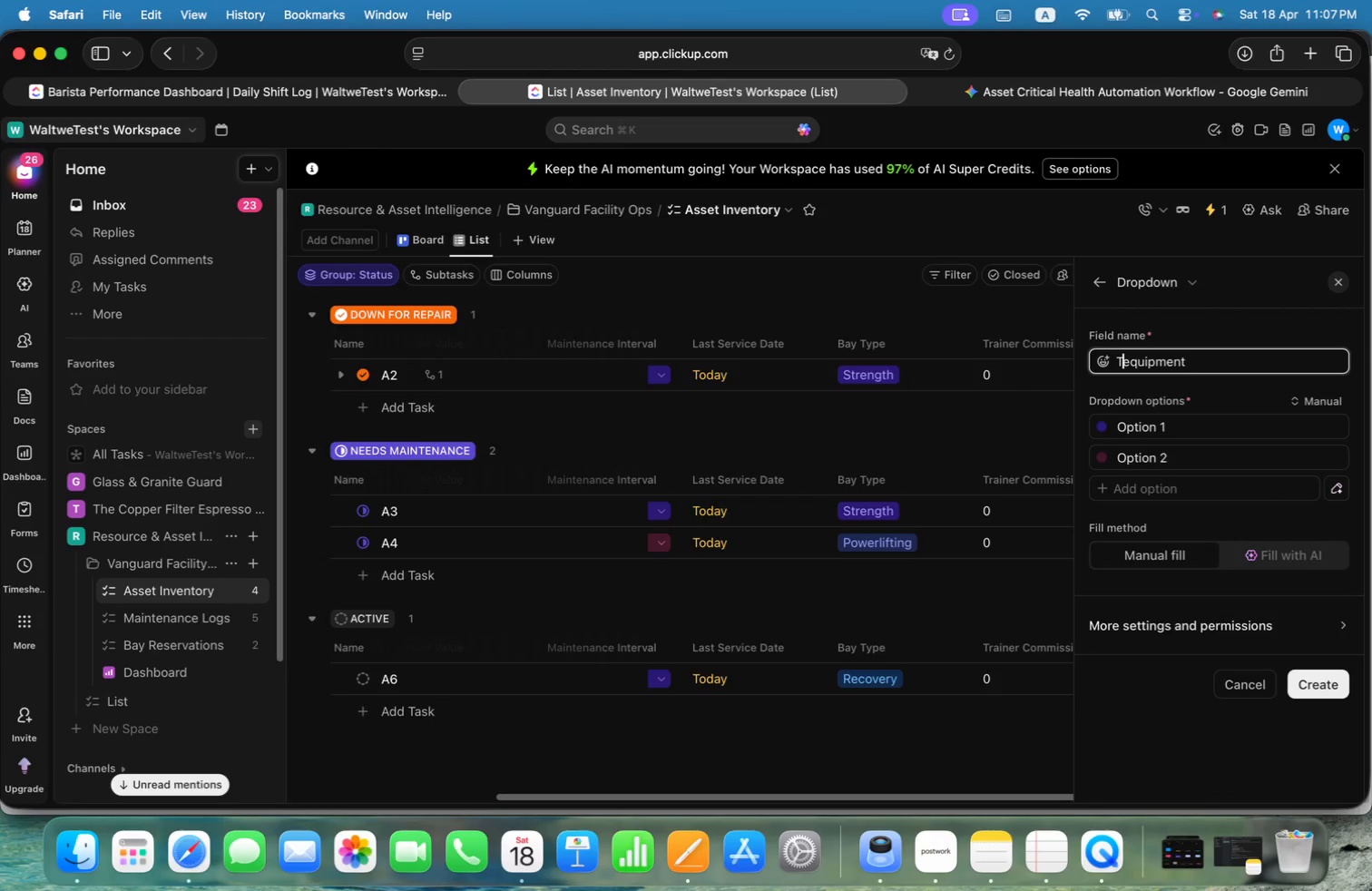 
key(Alt+Y)
 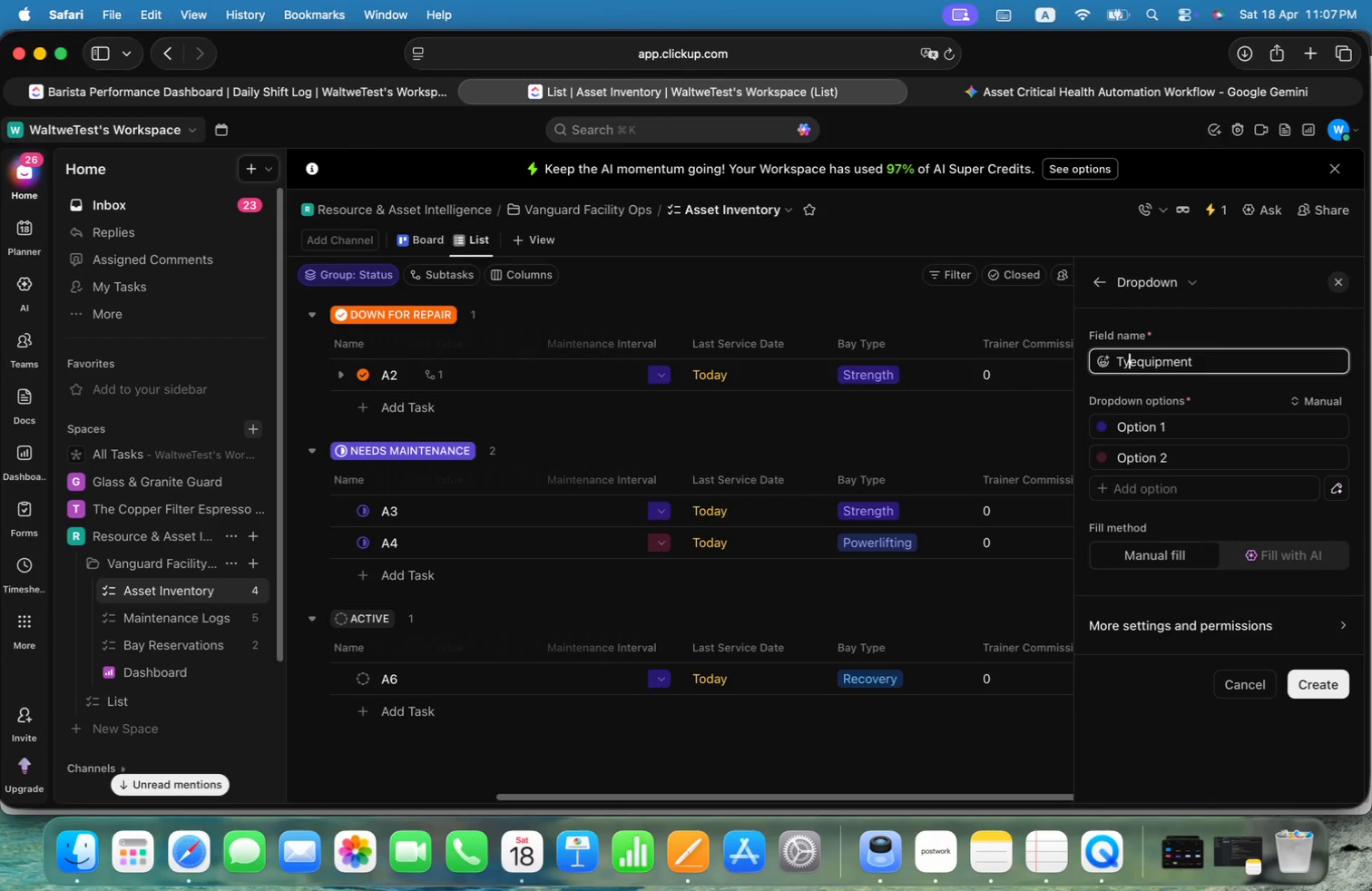 
key(Alt+P)
 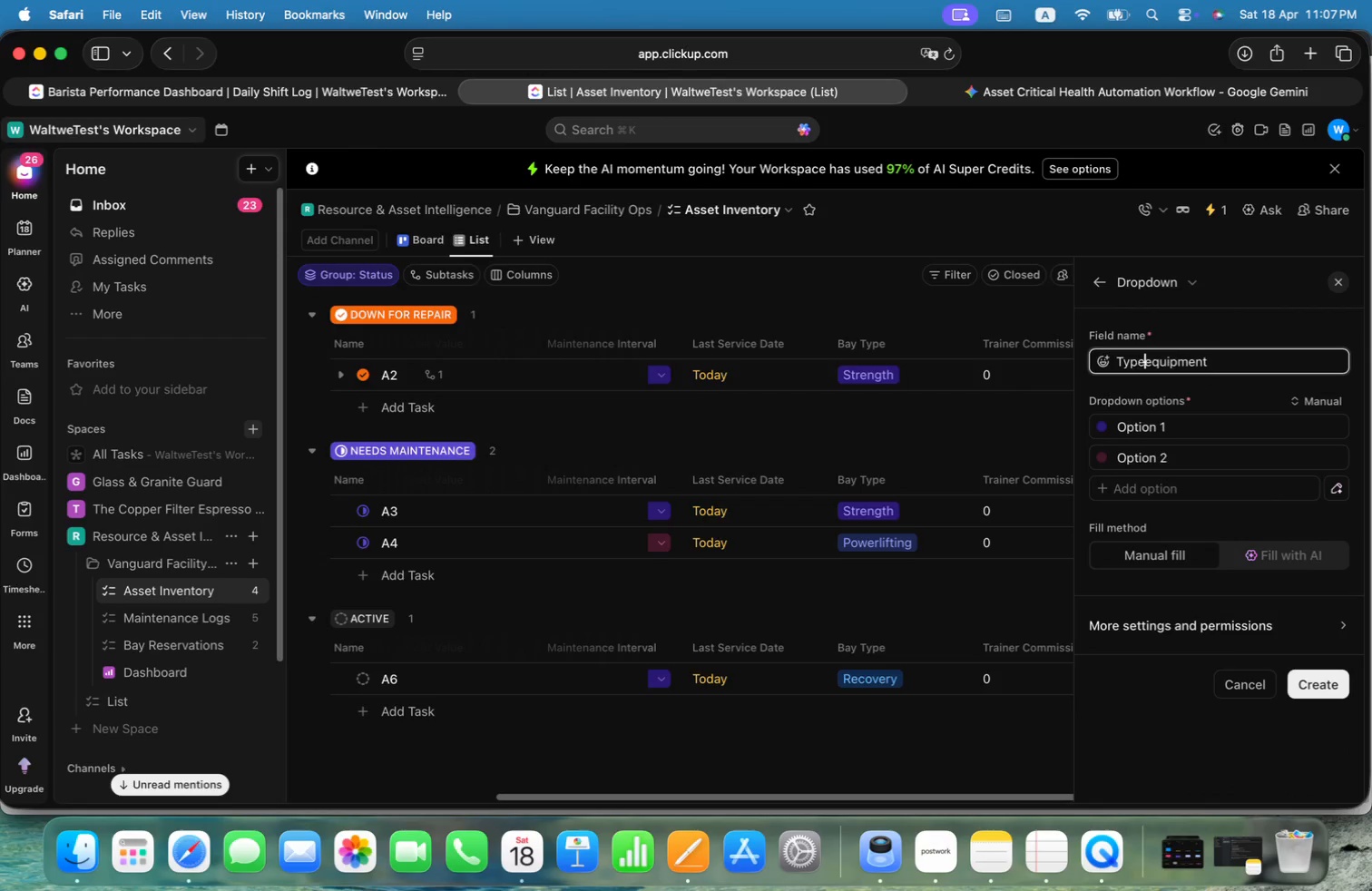 
key(Alt+E)
 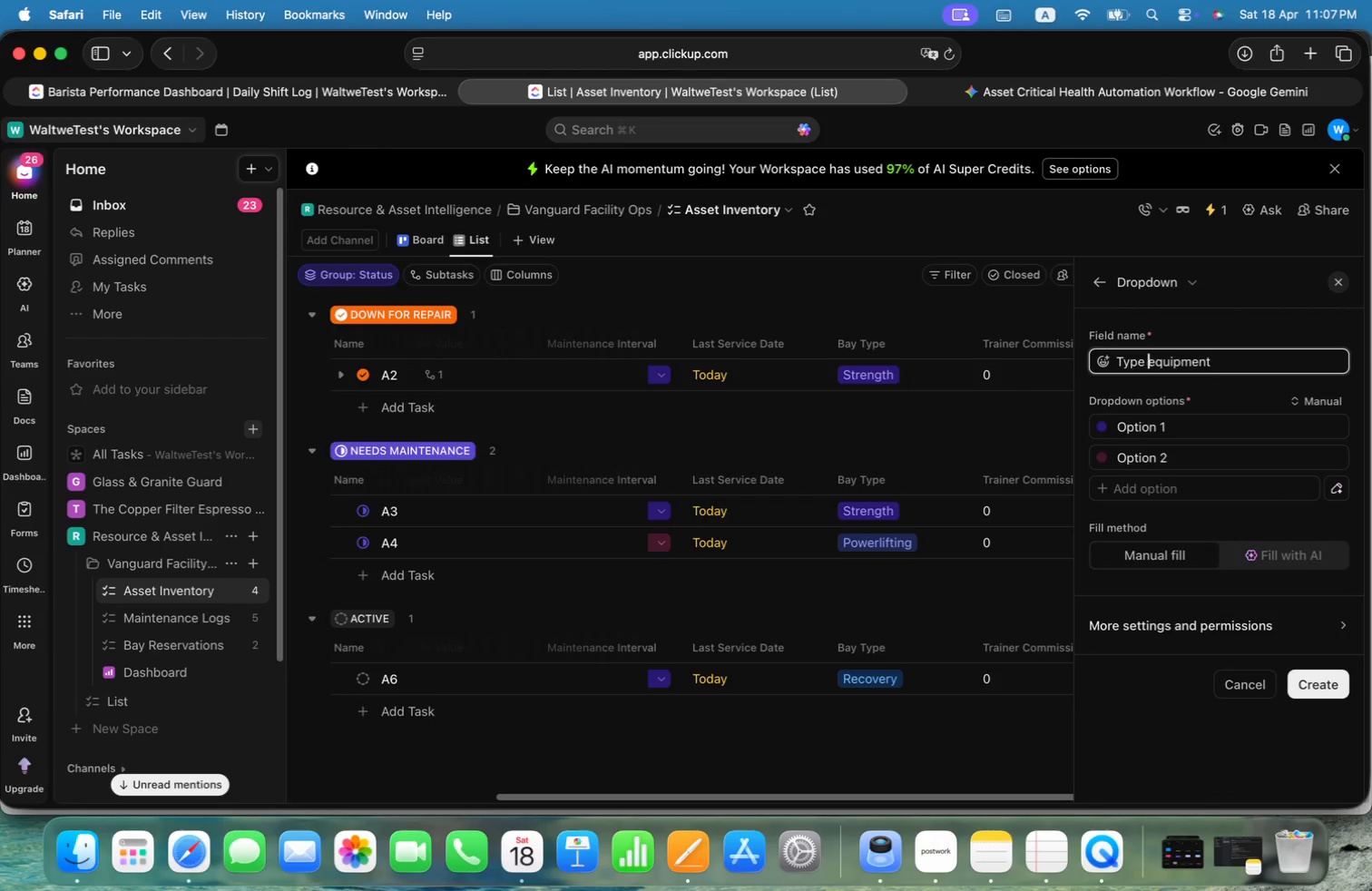 
key(Alt+Space)
 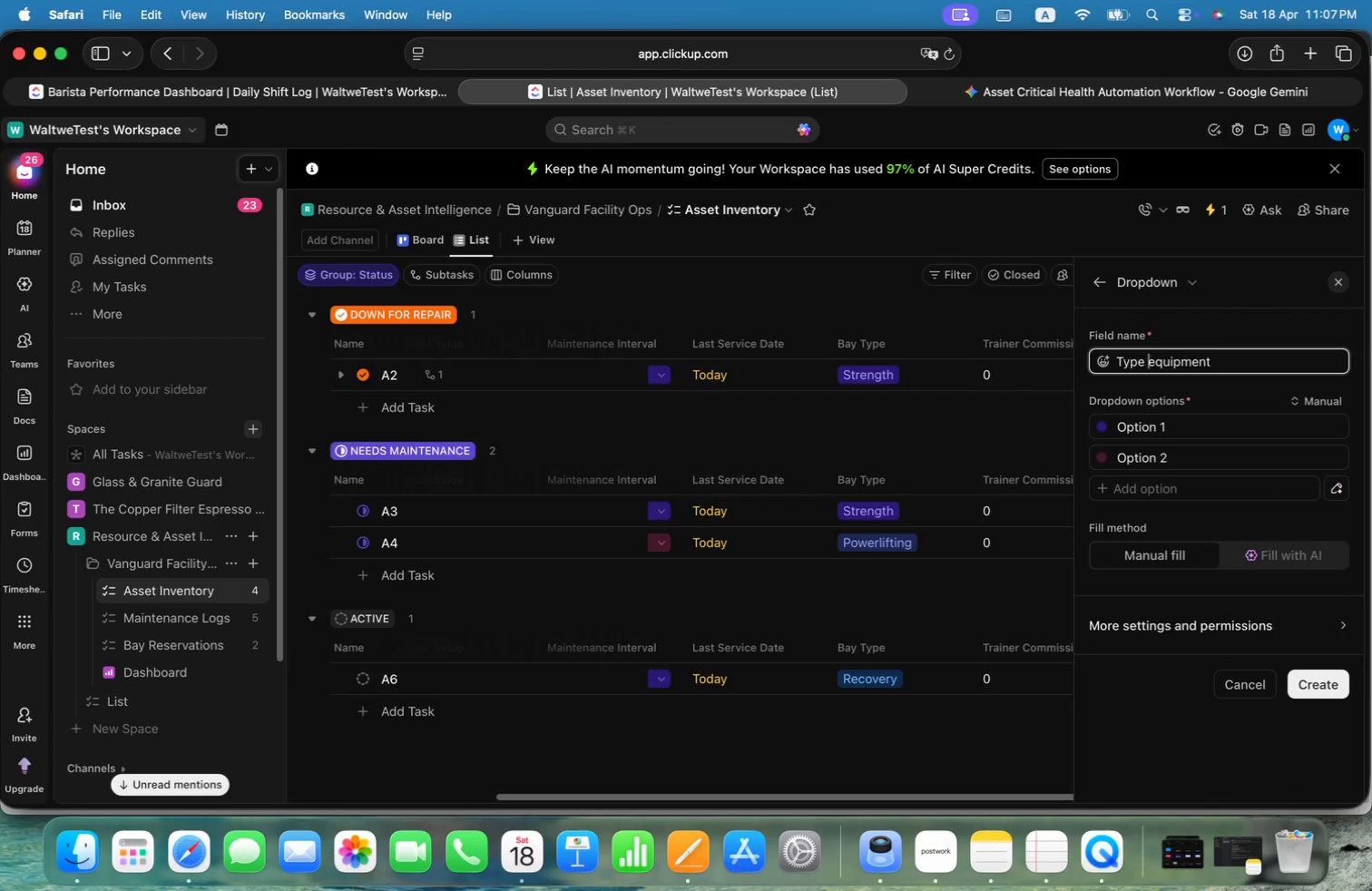 
key(Alt+O)
 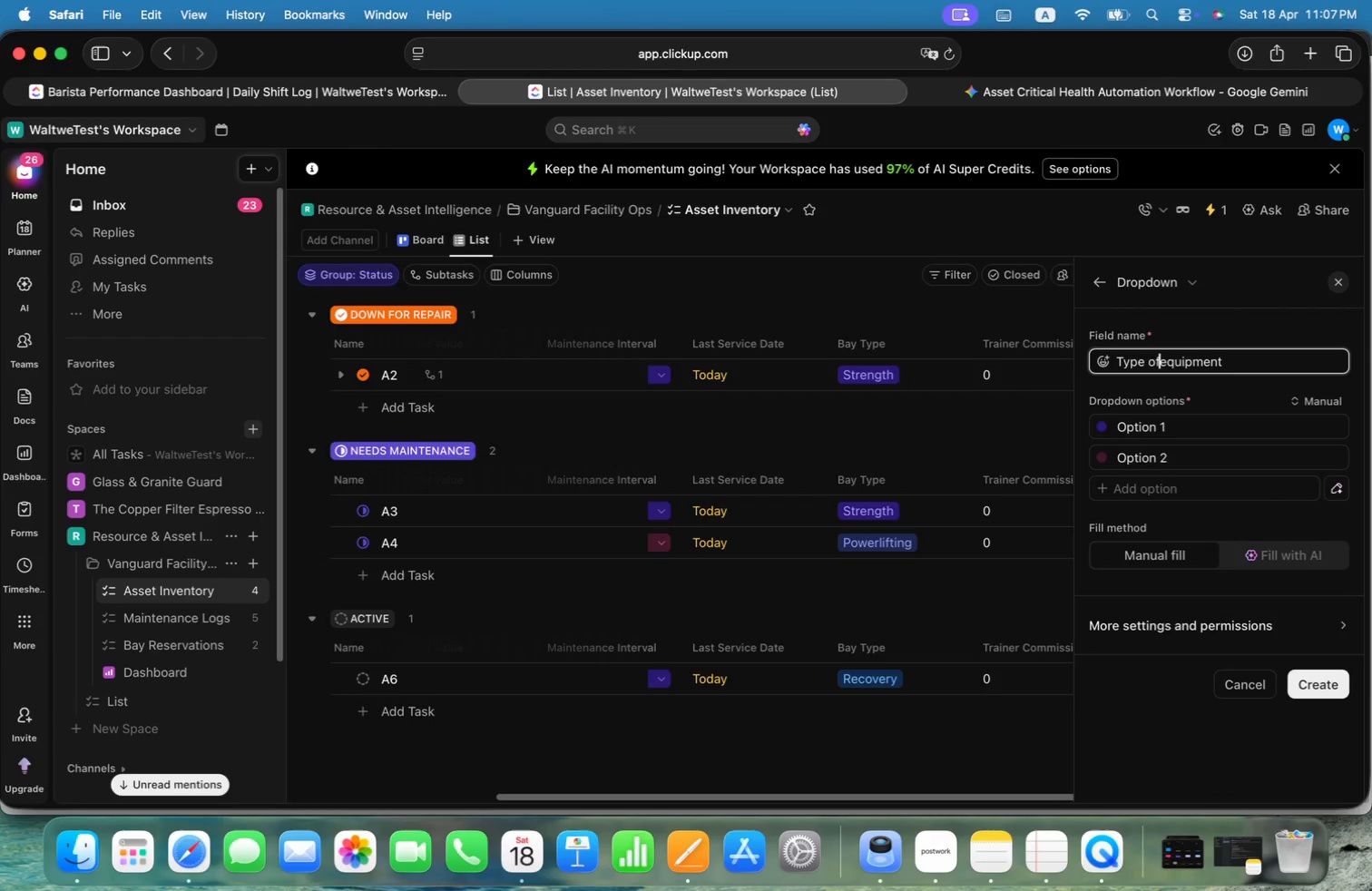 
key(Alt+F)
 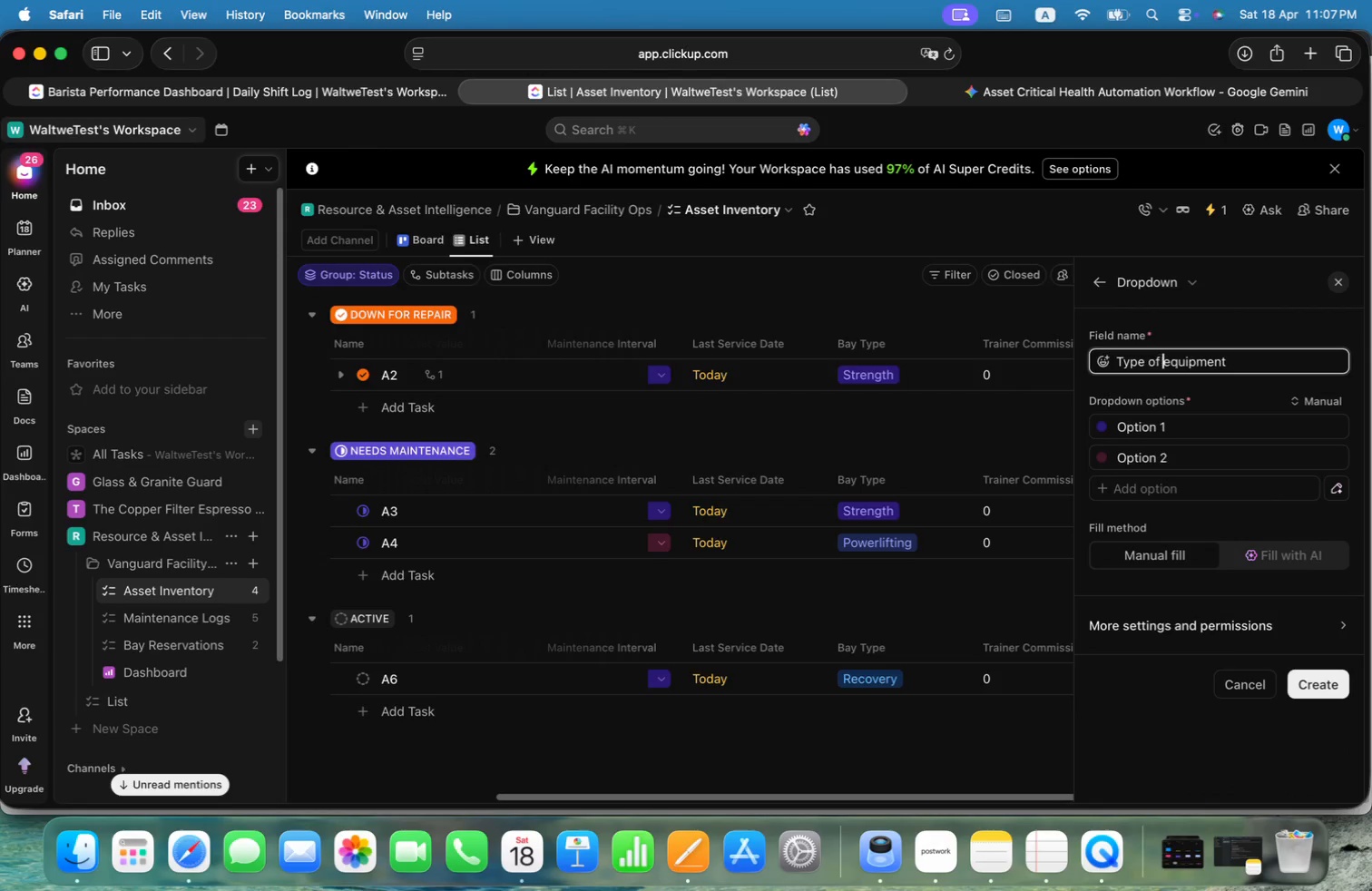 
key(Alt+Space)
 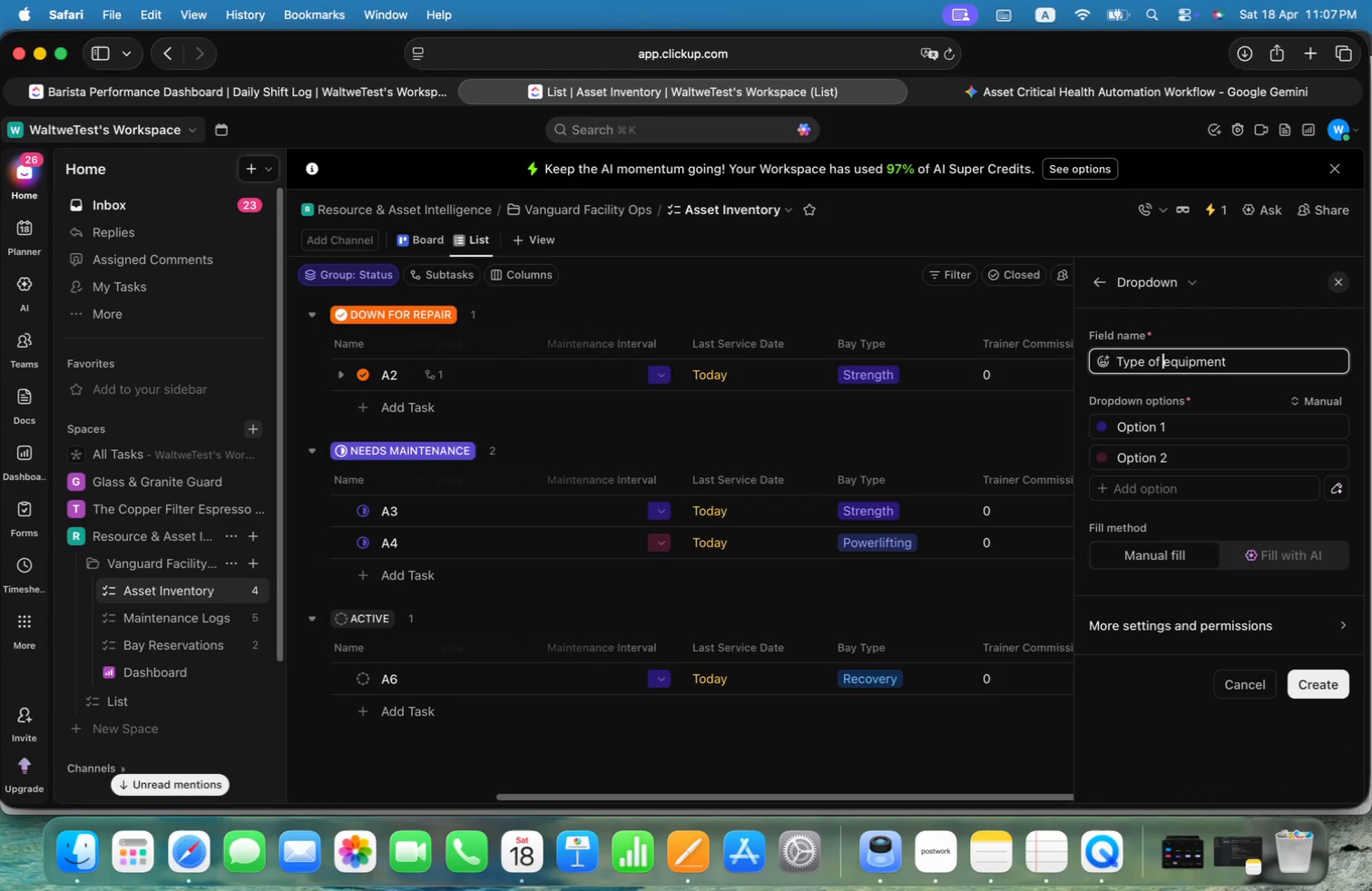 
key(Alt+Shift+ArrowRight)
 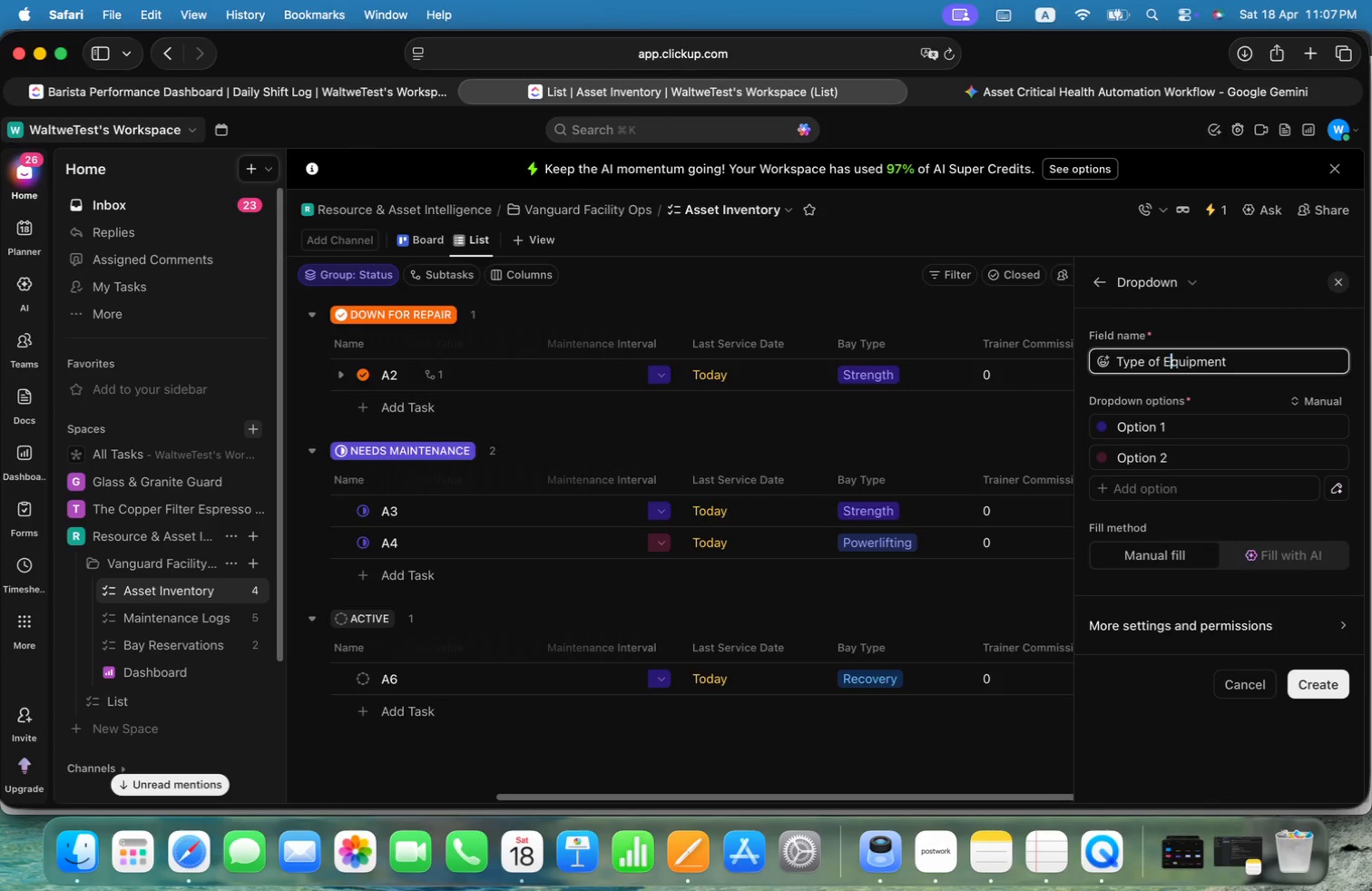 
key(Alt+Shift+E)
 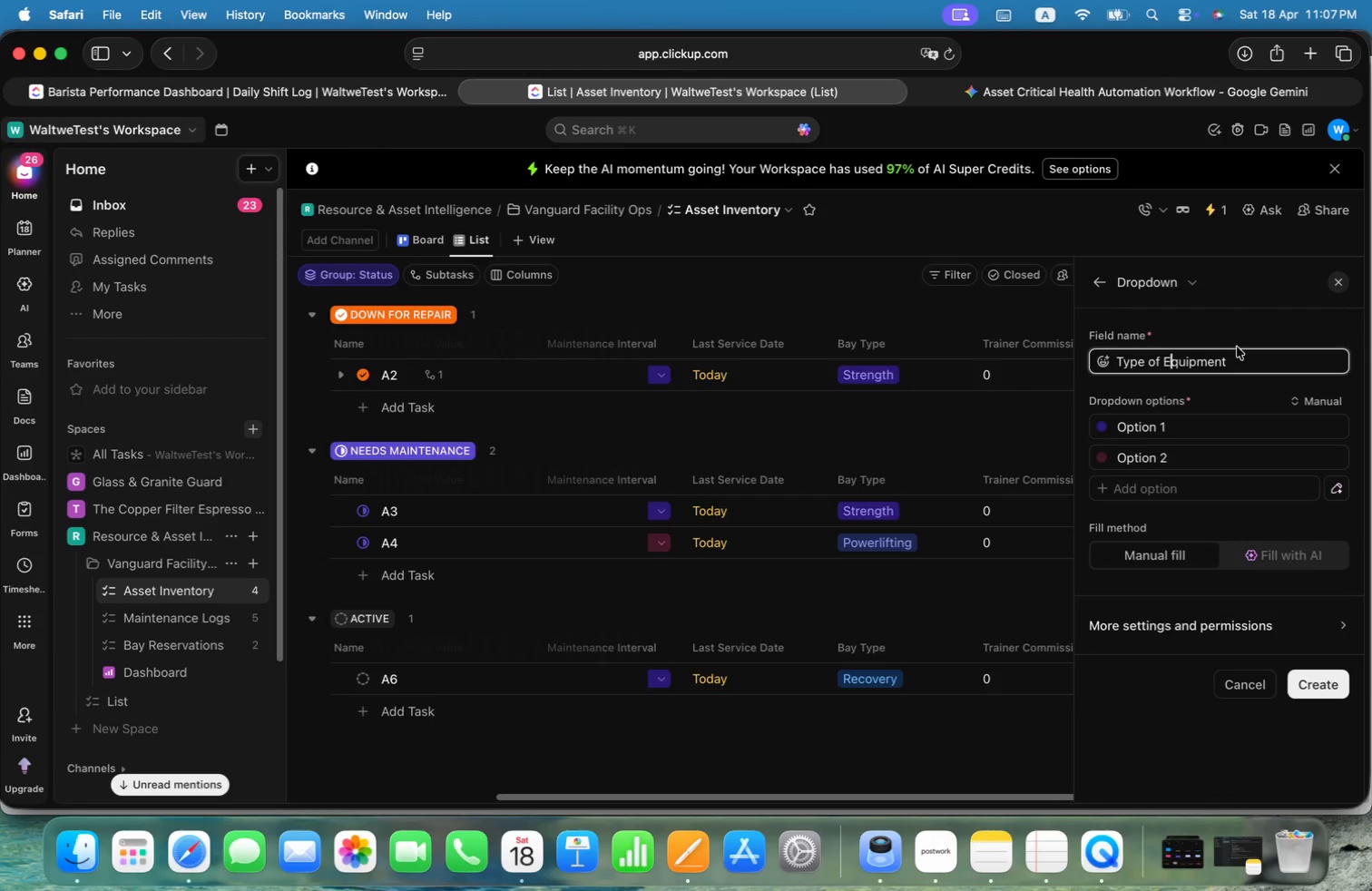 
key(Alt+Meta+CommandLeft)
 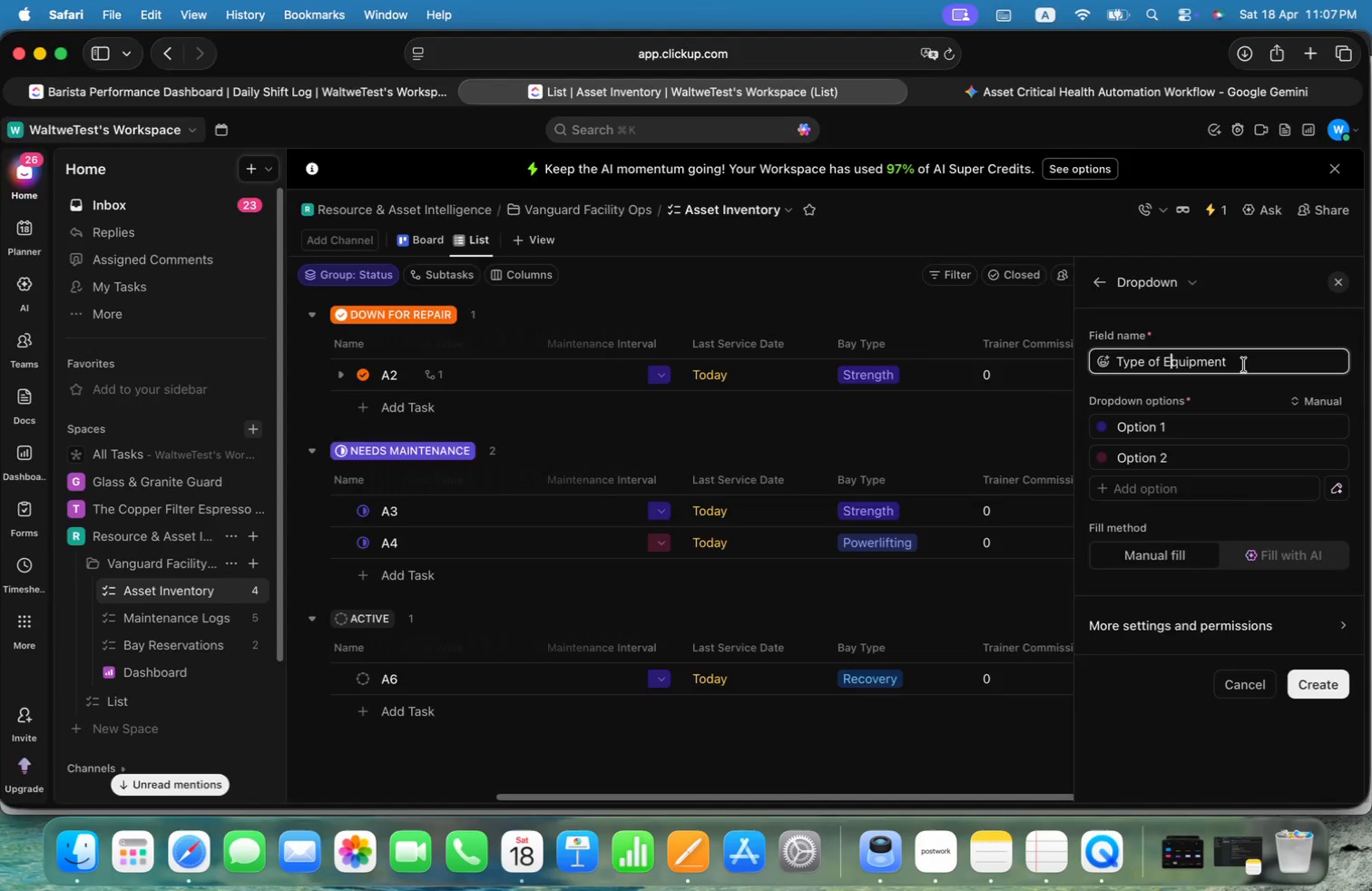 
key(Alt+Meta+Tab)